 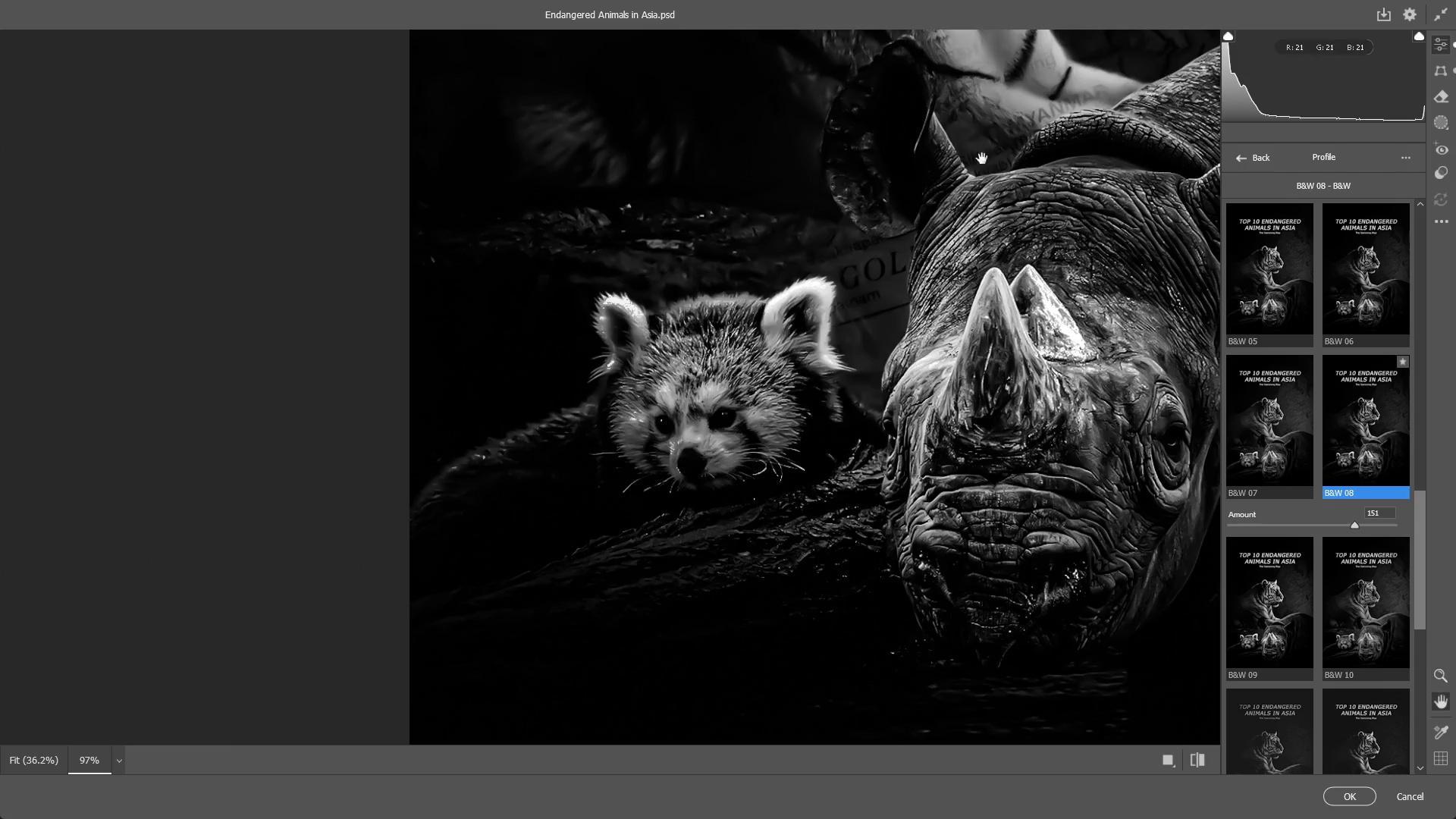 
hold_key(key=Space, duration=0.86)
 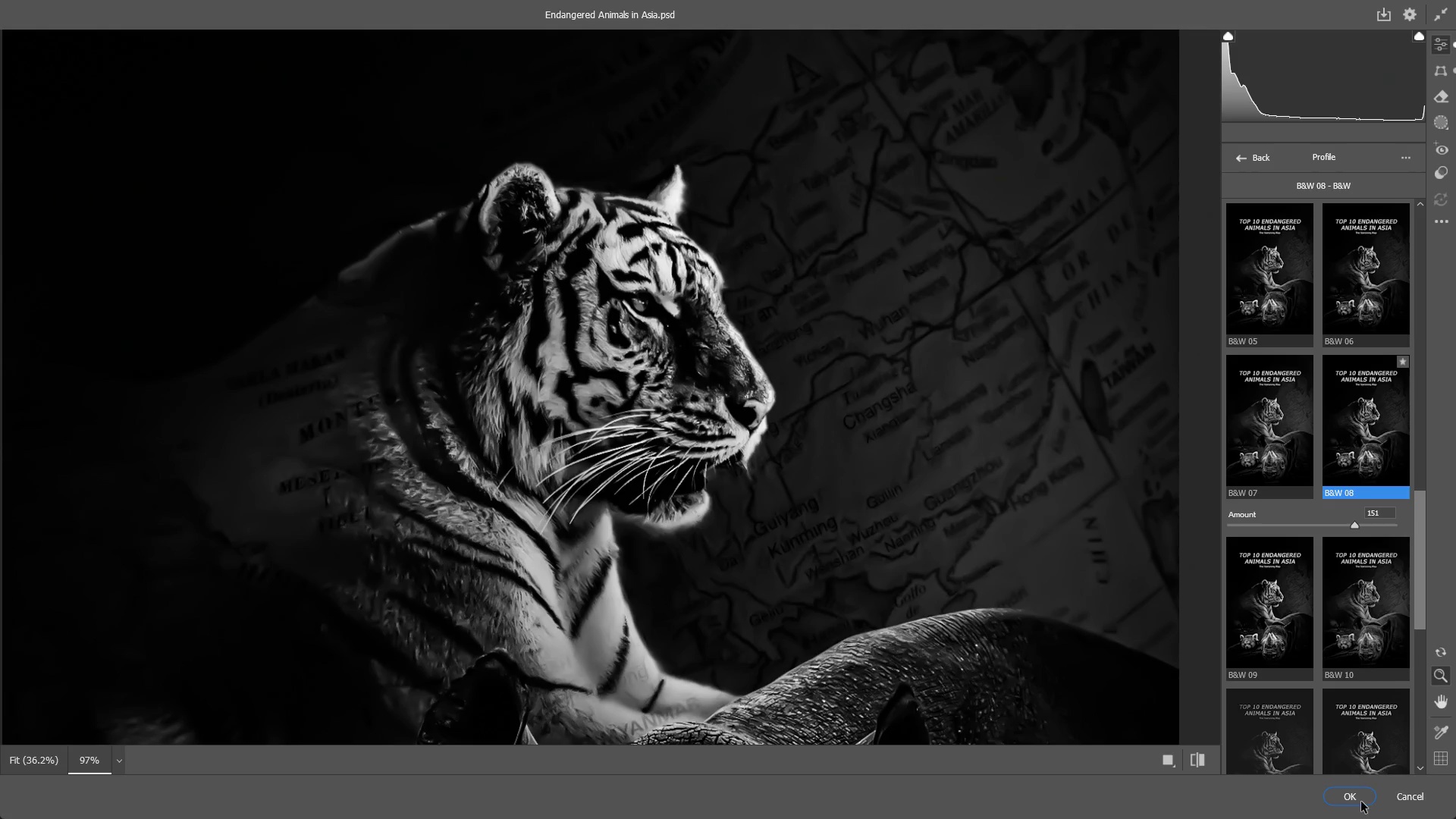 
left_click_drag(start_coordinate=[940, 200], to_coordinate=[532, 813])
 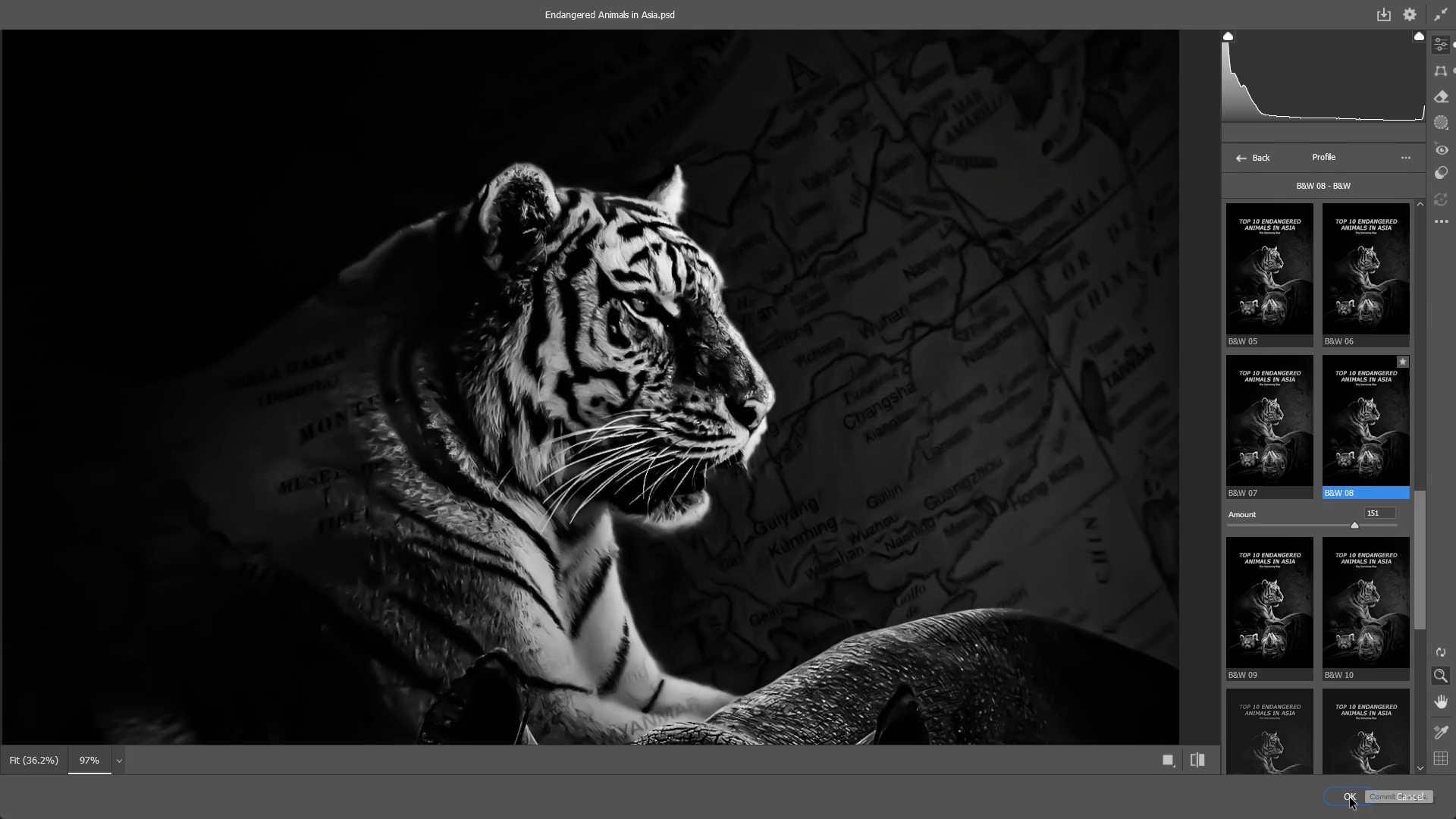 
left_click([1349, 797])
 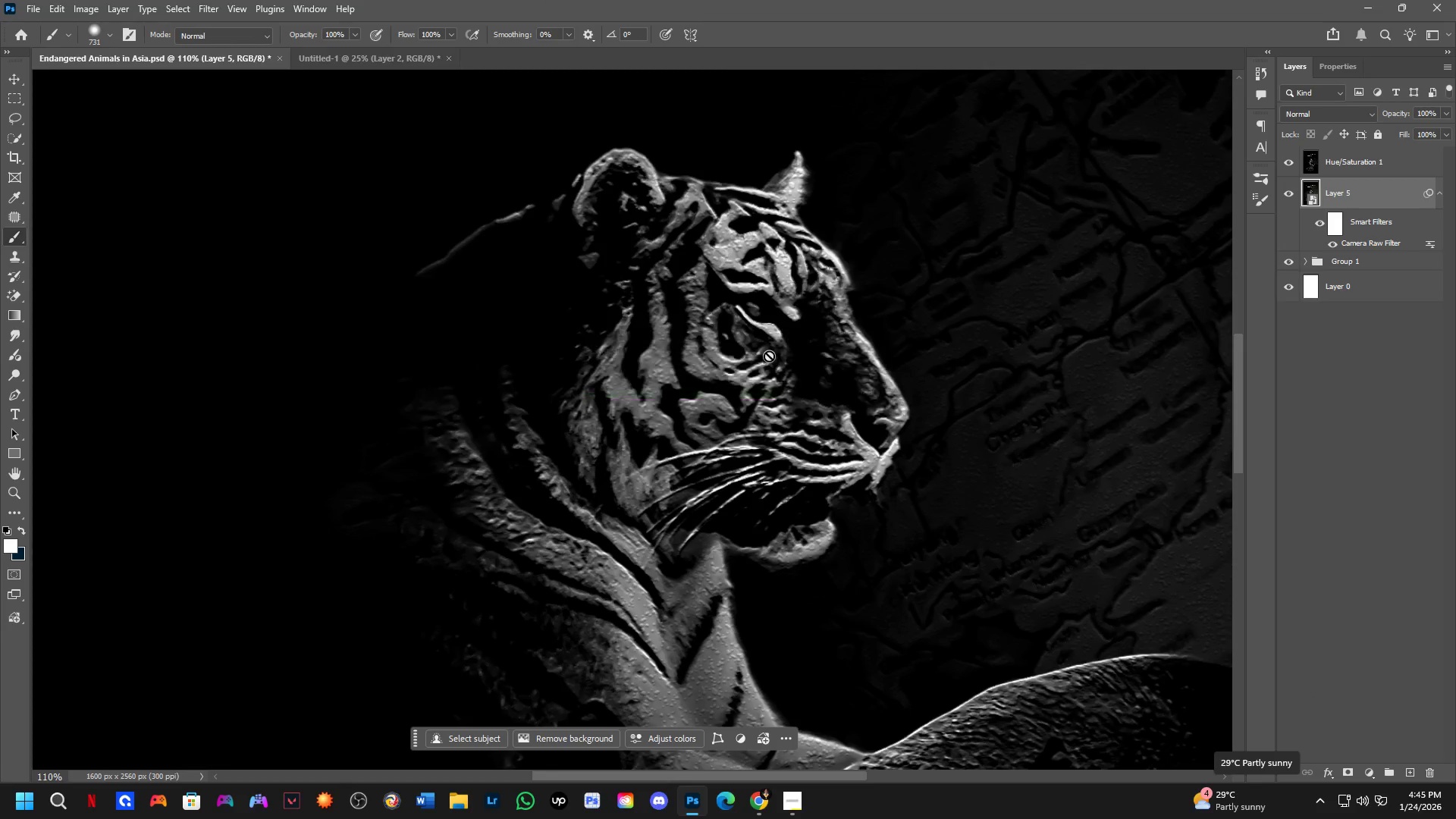 
key(Shift+ShiftLeft)
 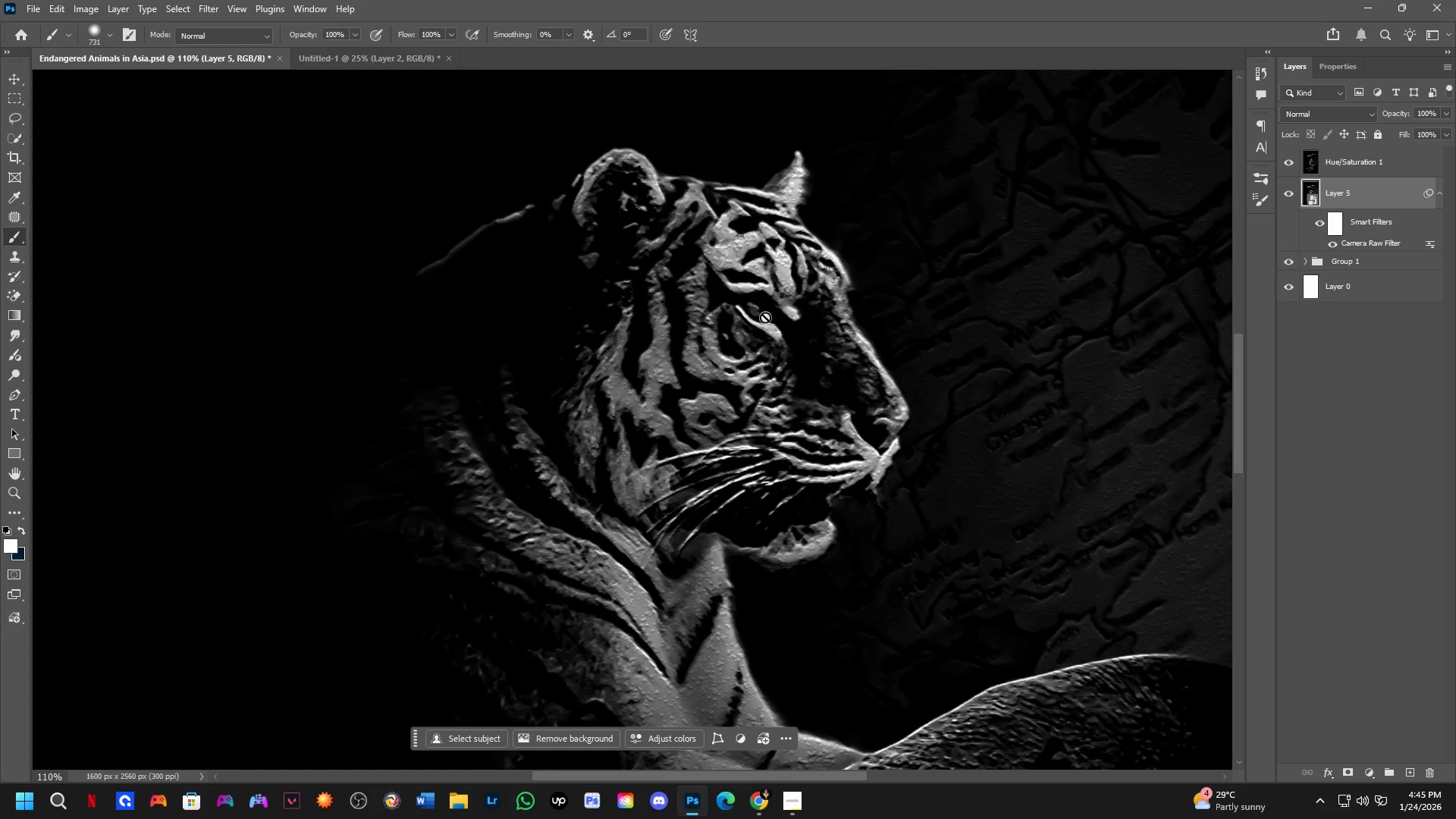 
scroll: coordinate [836, 313], scroll_direction: down, amount: 4.0
 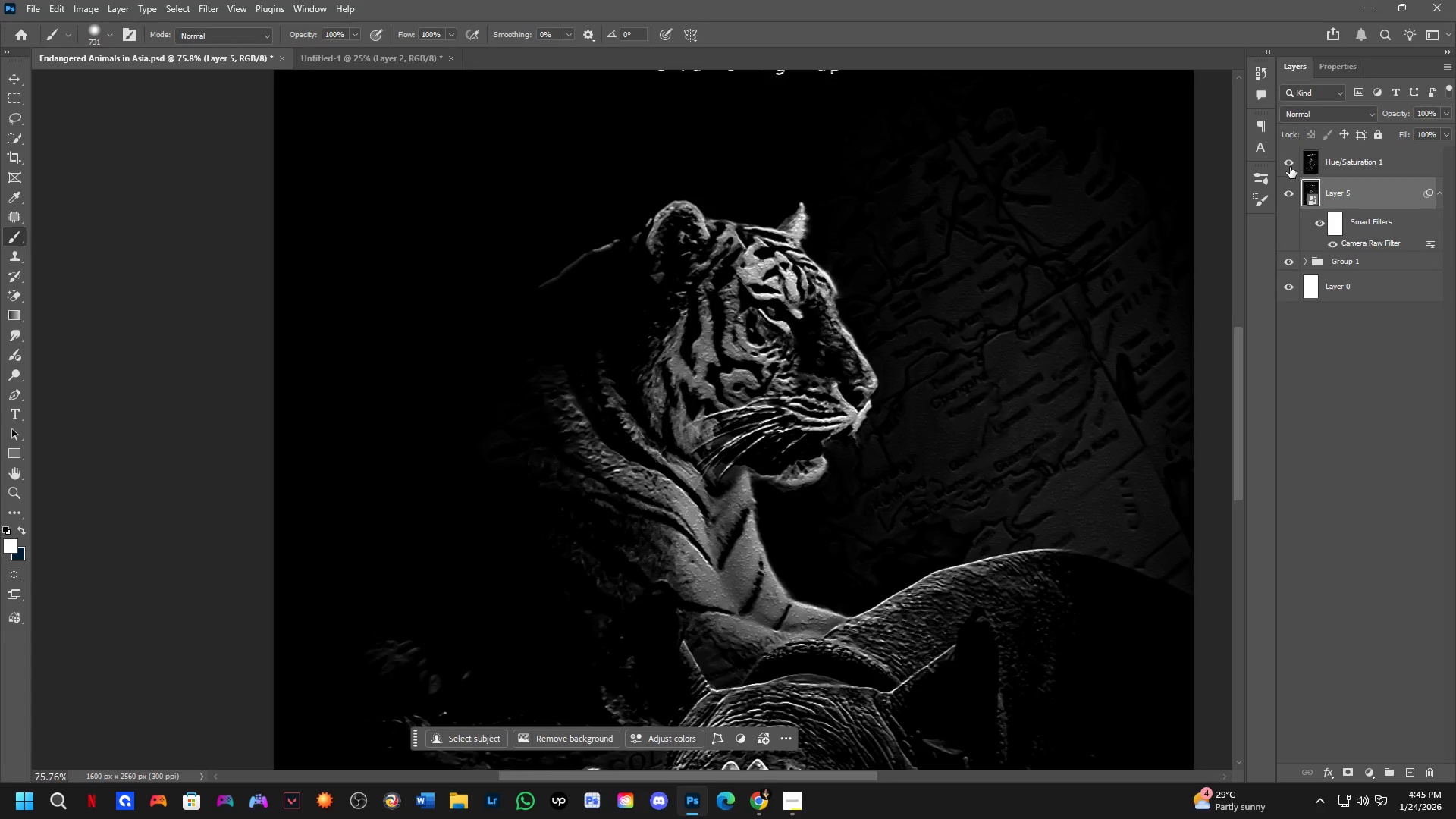 
left_click([1289, 160])
 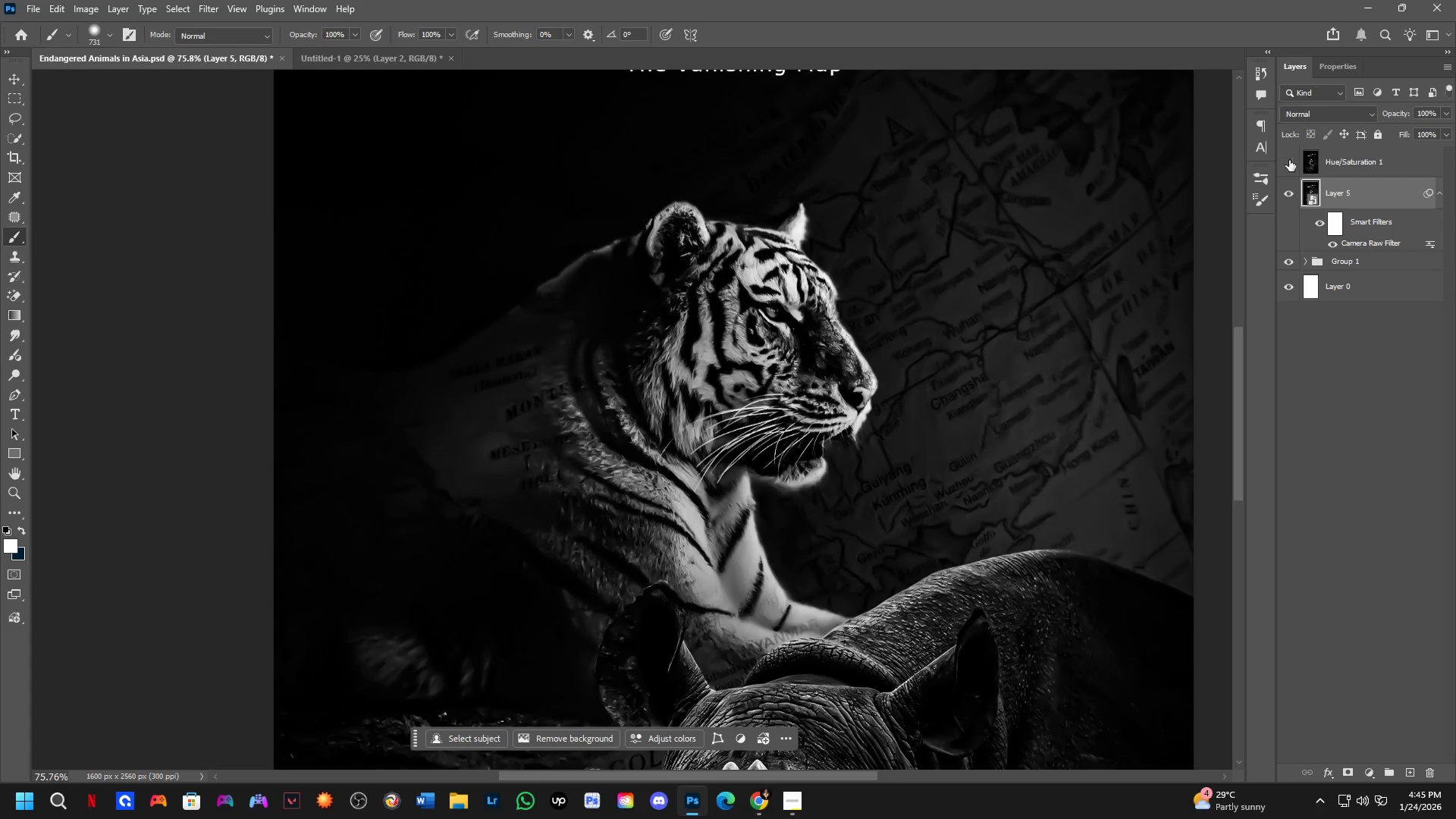 
left_click([1289, 160])
 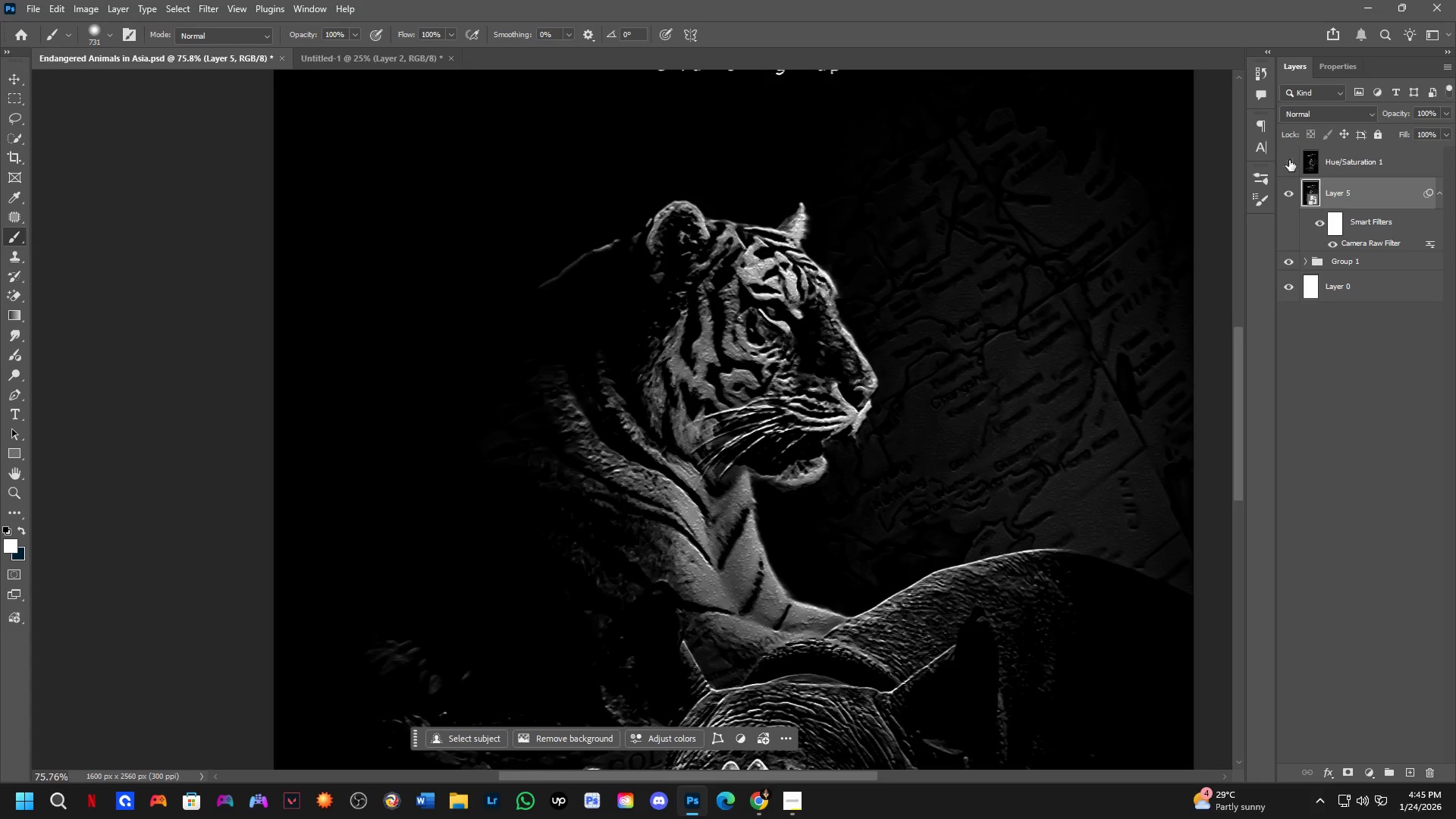 
double_click([1289, 160])
 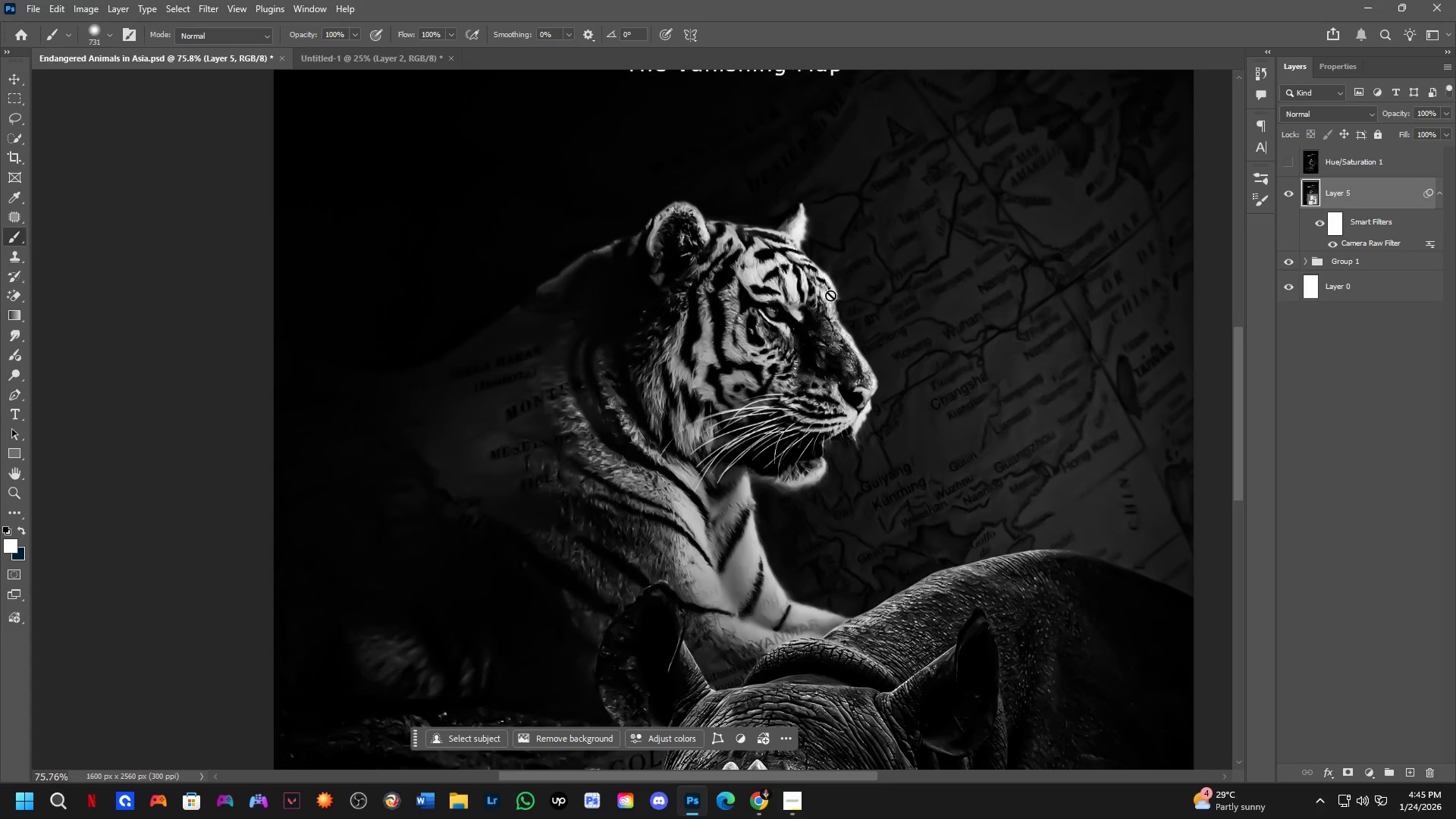 
hold_key(key=ShiftLeft, duration=0.58)
scroll: coordinate [789, 308], scroll_direction: down, amount: 1.0
 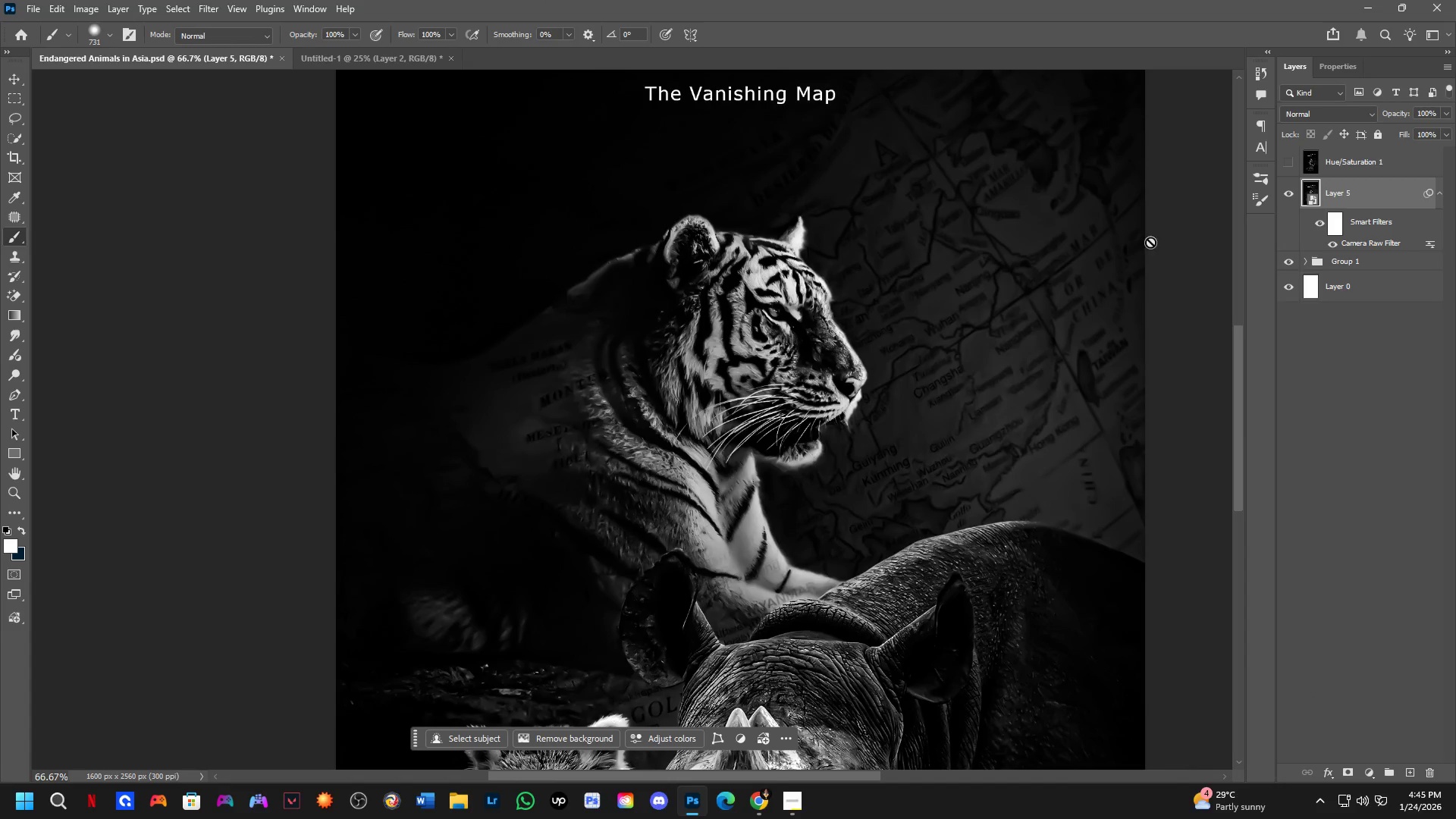 
hold_key(key=Space, duration=0.5)
 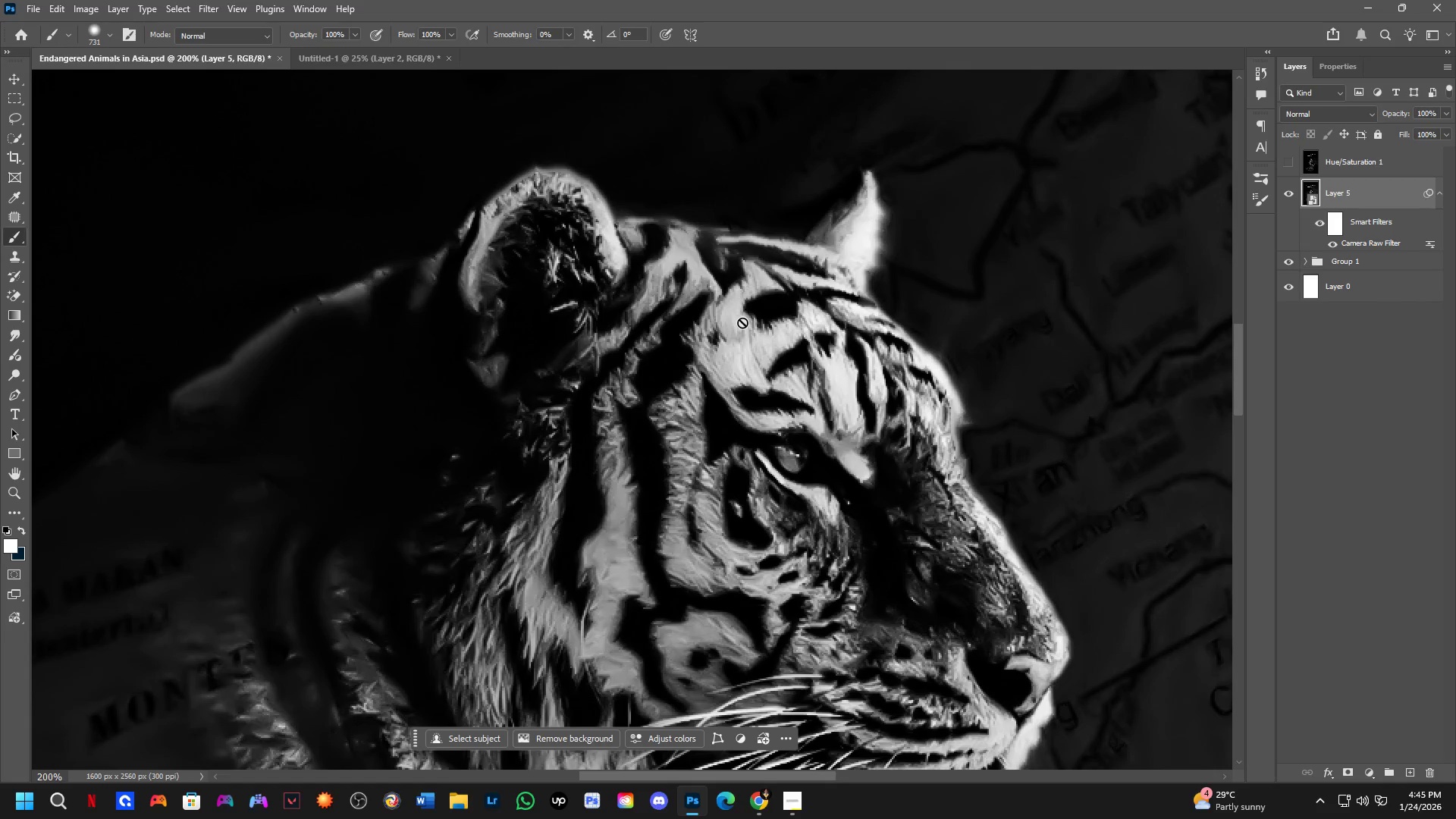 
scroll: coordinate [756, 345], scroll_direction: down, amount: 8.0
 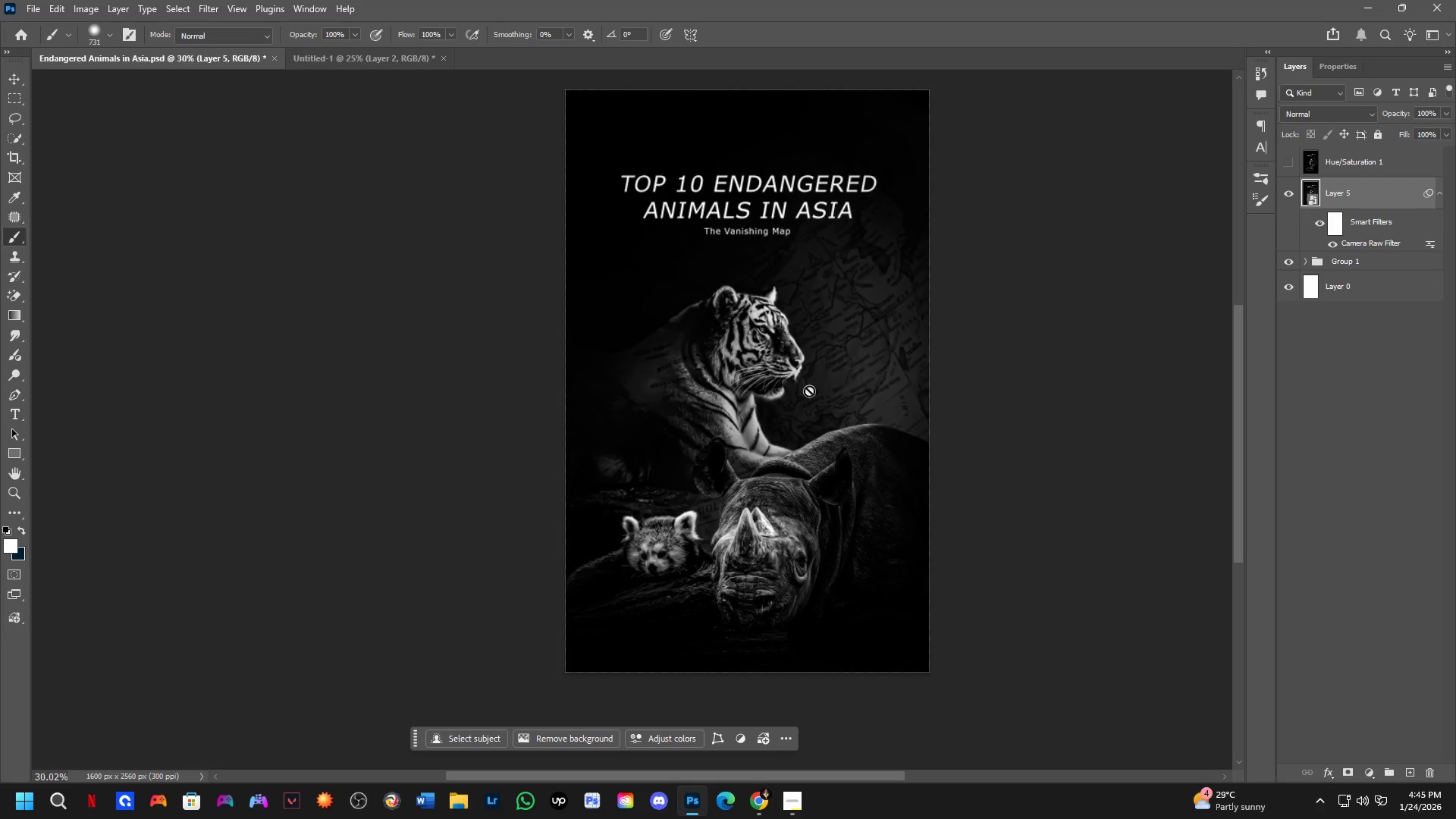 
left_click_drag(start_coordinate=[805, 394], to_coordinate=[792, 406])
 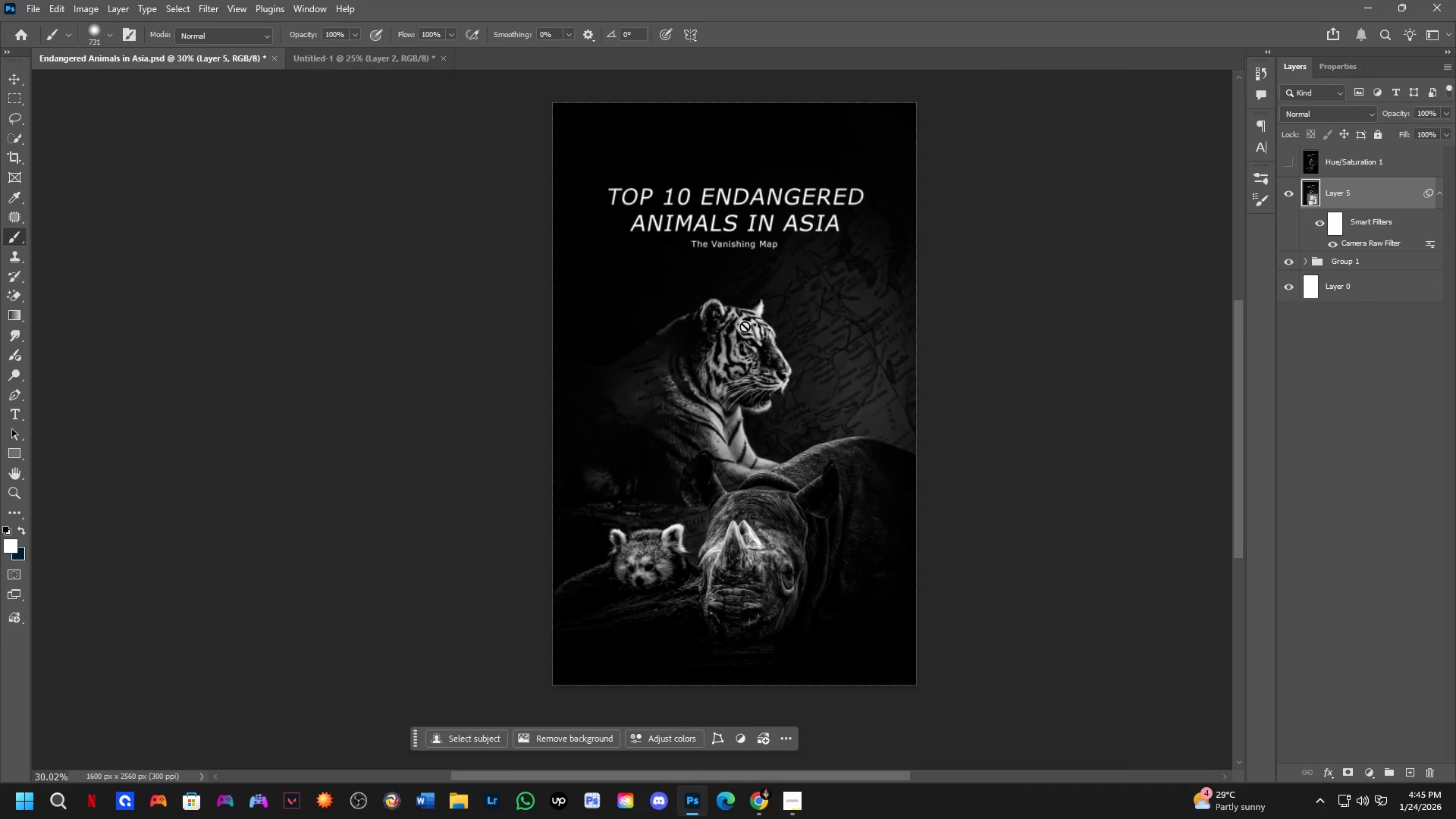 
key(Shift+ShiftLeft)
 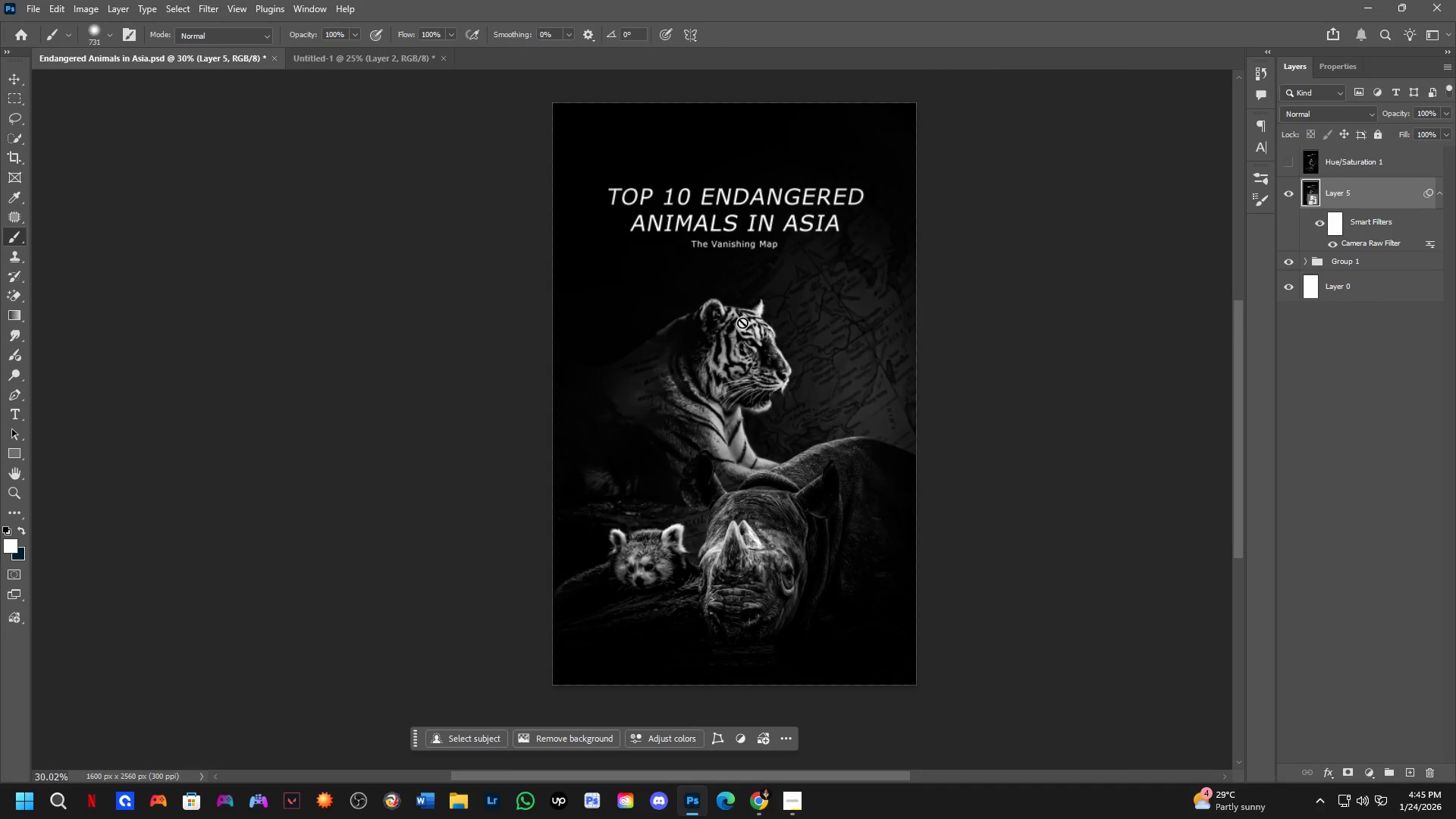 
scroll: coordinate [742, 322], scroll_direction: up, amount: 5.0
 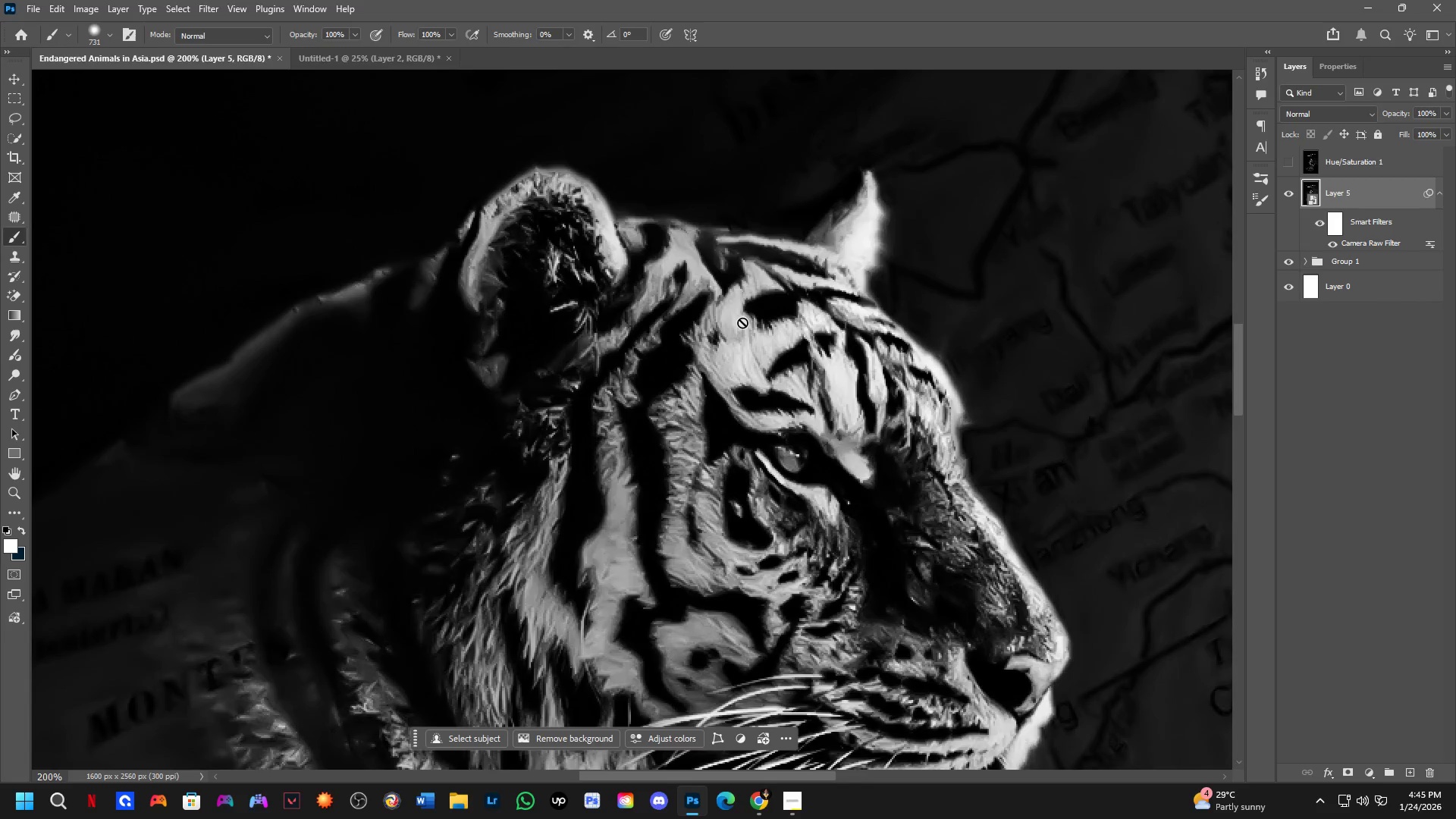 
key(Shift+ShiftLeft)
 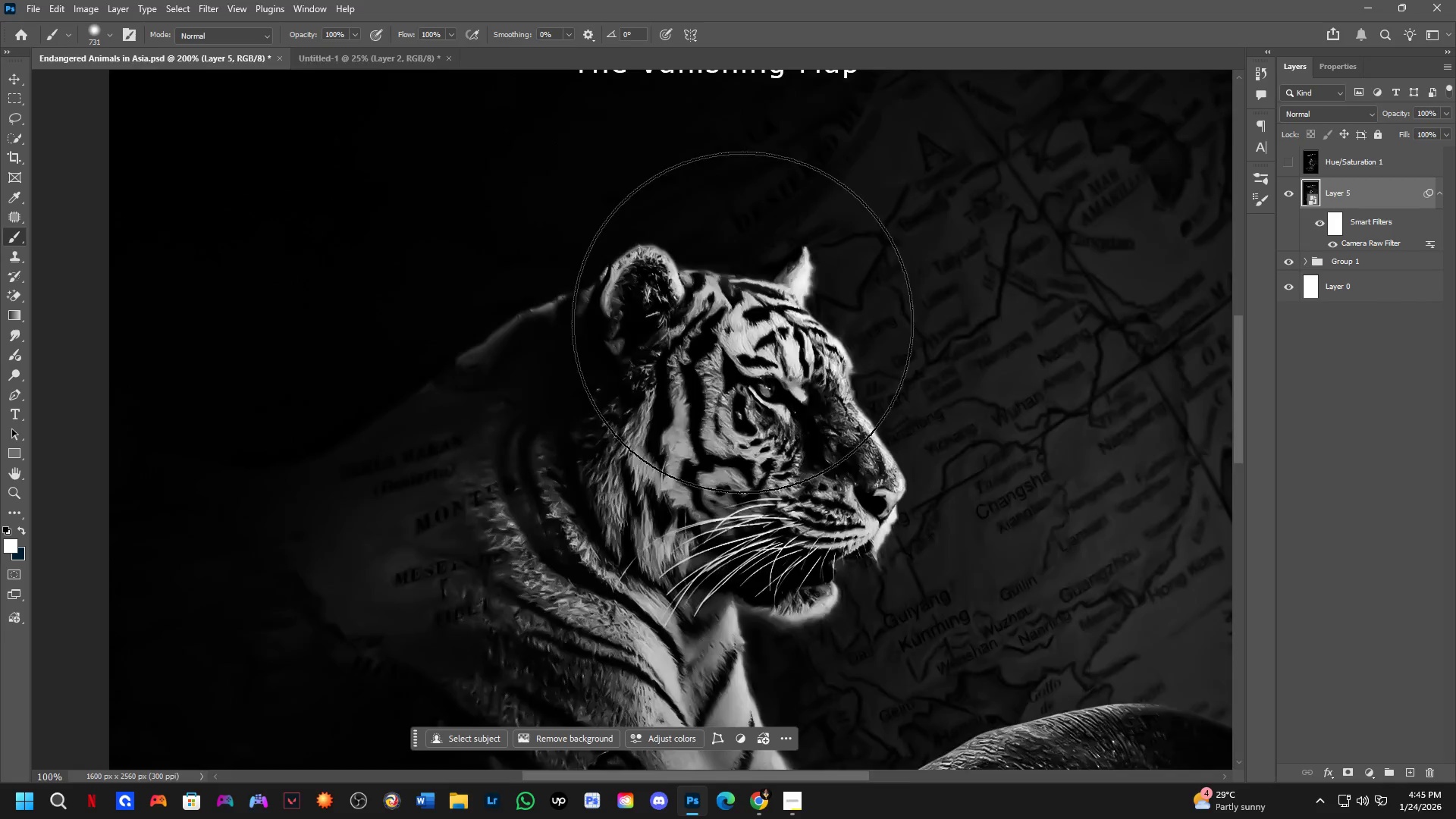 
hold_key(key=Space, duration=0.53)
 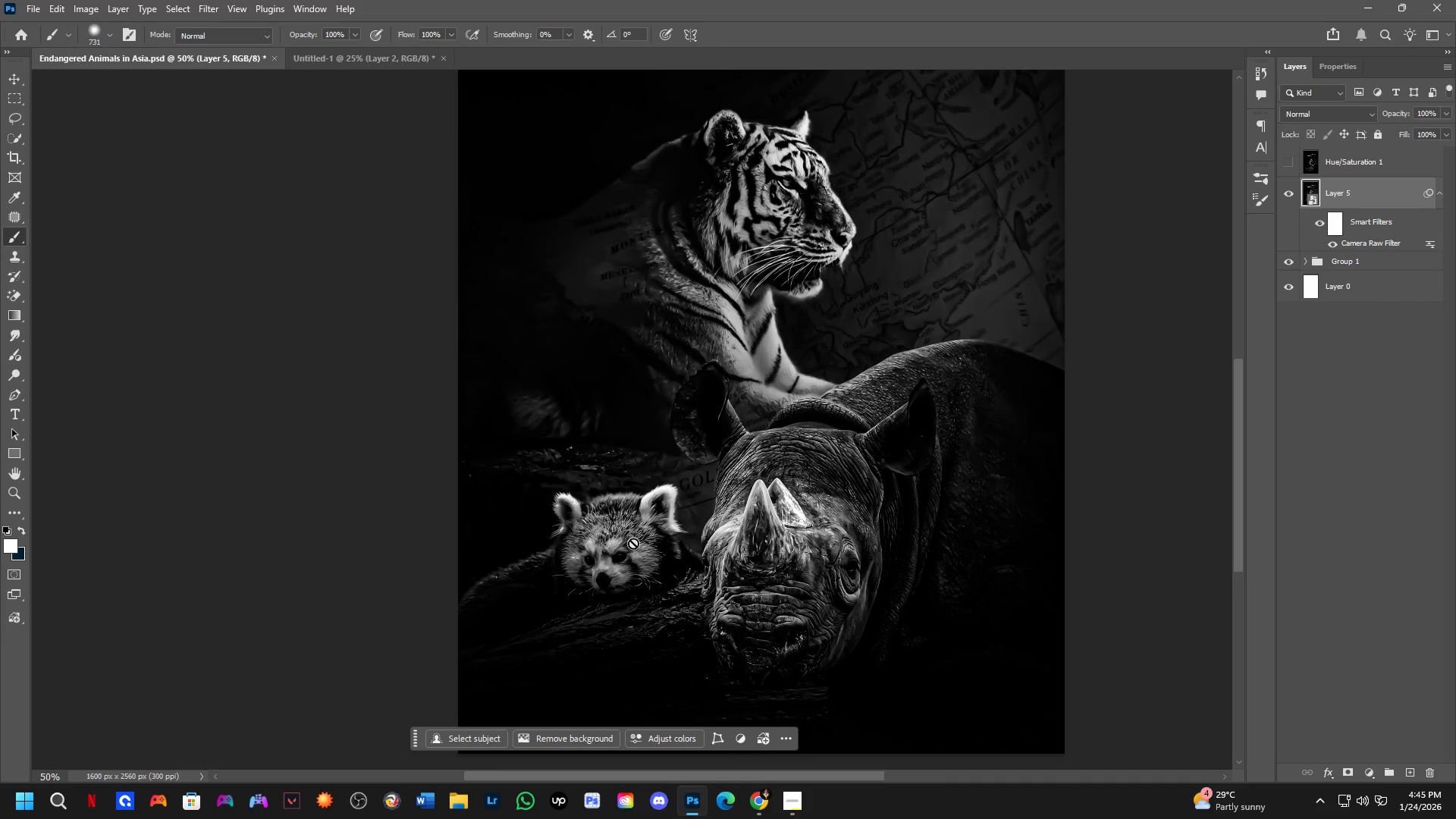 
scroll: coordinate [742, 322], scroll_direction: down, amount: 4.0
 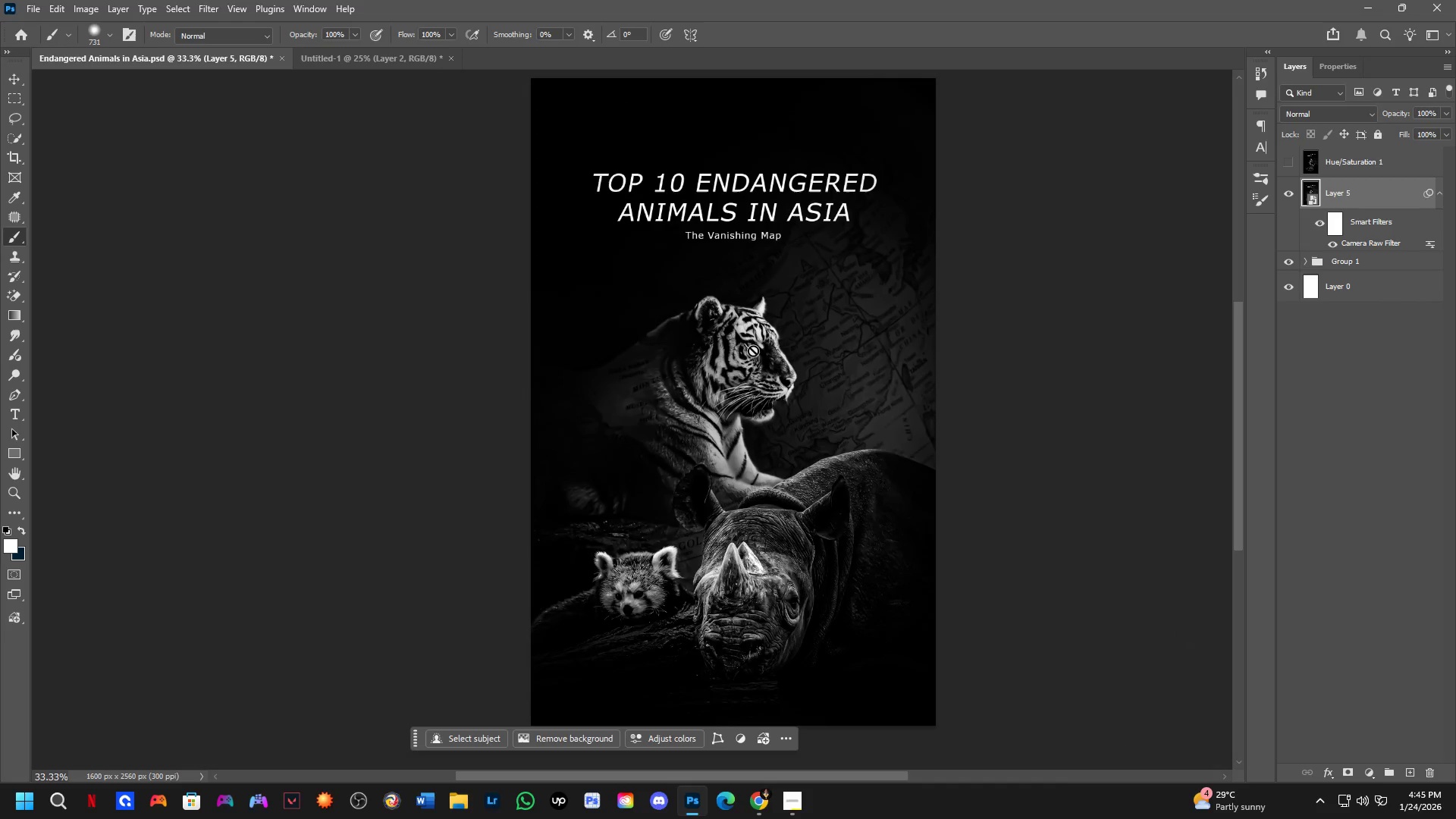 
left_click_drag(start_coordinate=[761, 409], to_coordinate=[747, 368])
 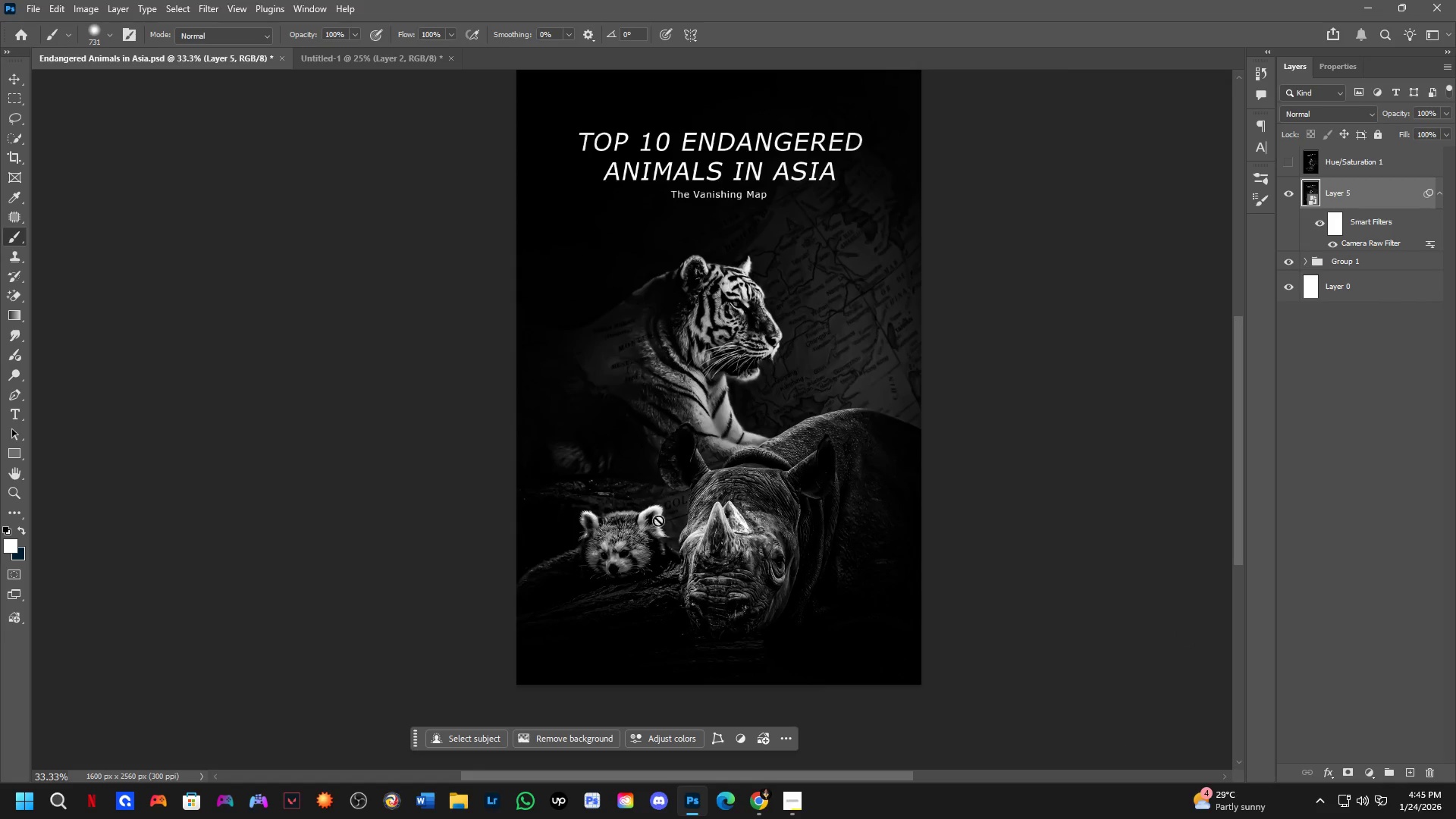 
key(Shift+ShiftLeft)
 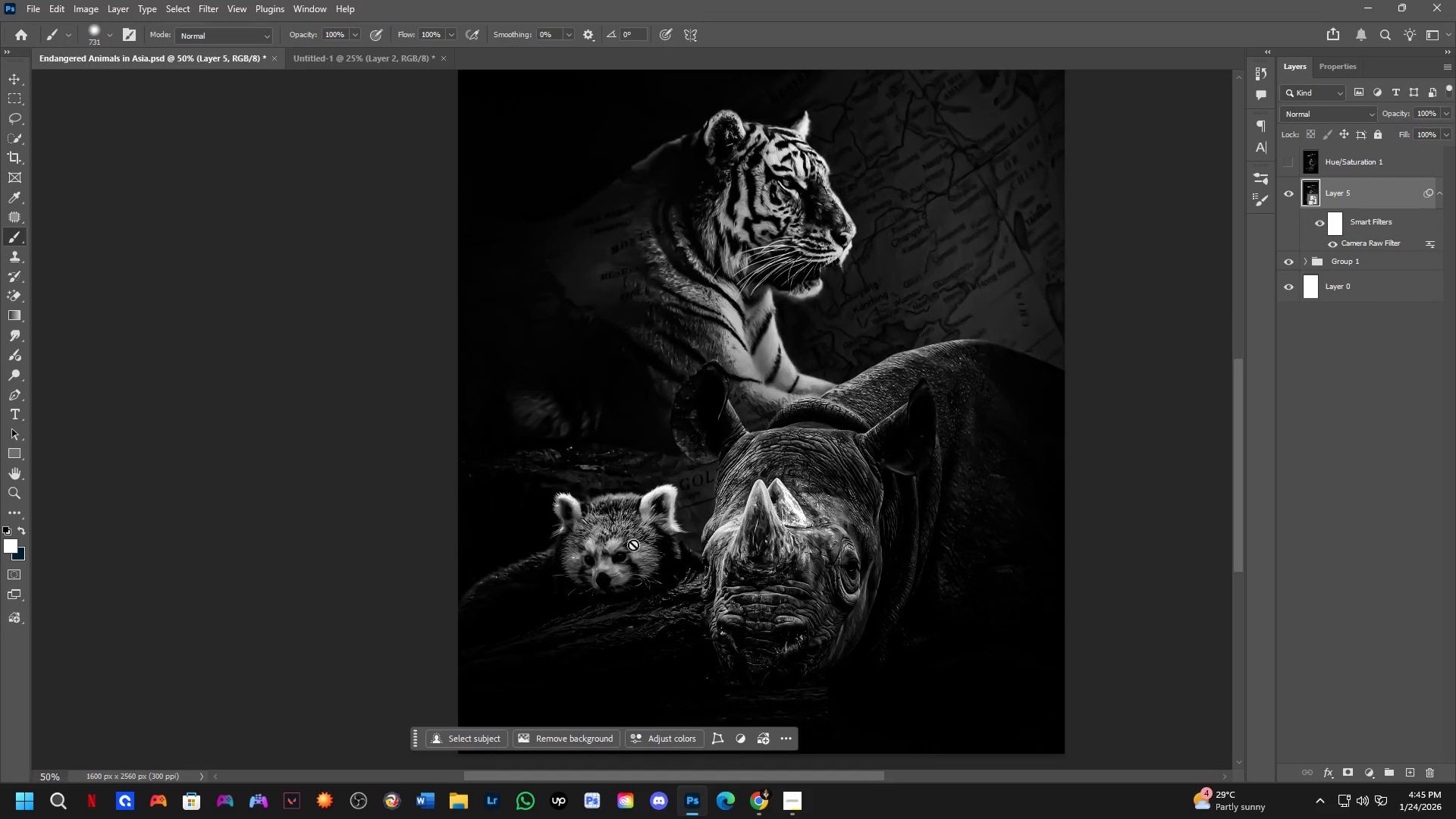 
scroll: coordinate [634, 547], scroll_direction: up, amount: 1.0
 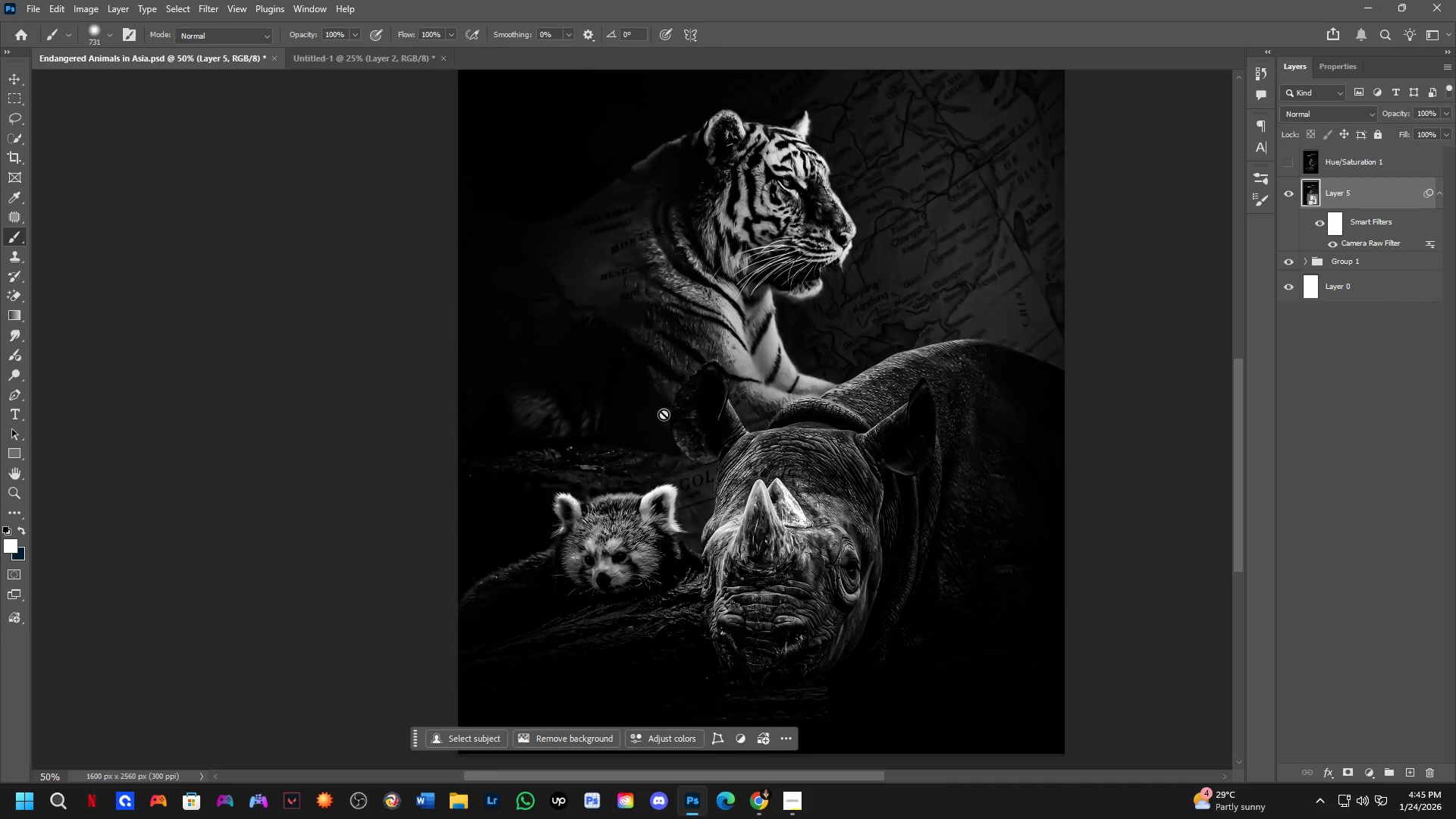 
hold_key(key=Space, duration=0.56)
 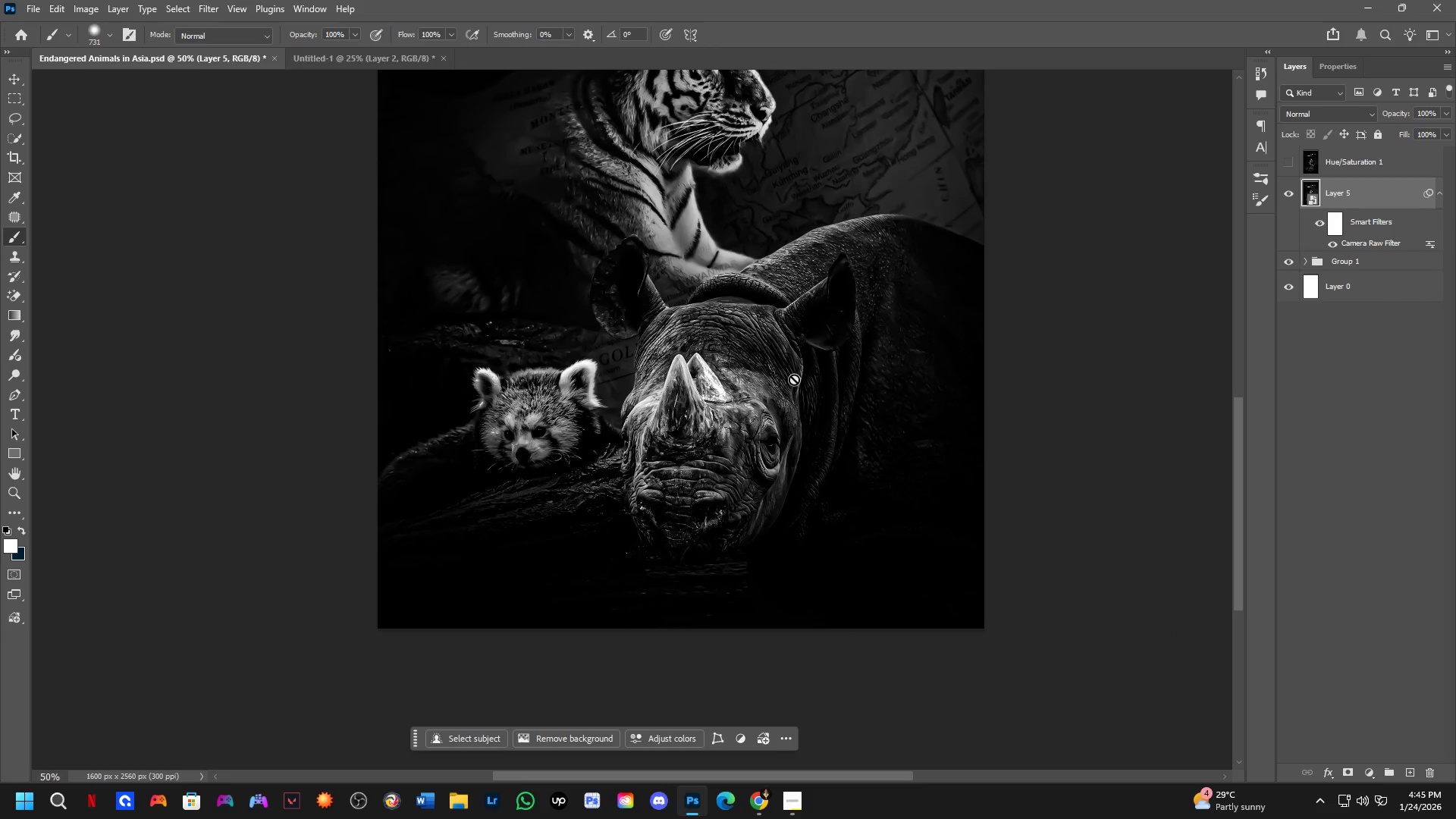 
left_click_drag(start_coordinate=[858, 504], to_coordinate=[779, 379])
 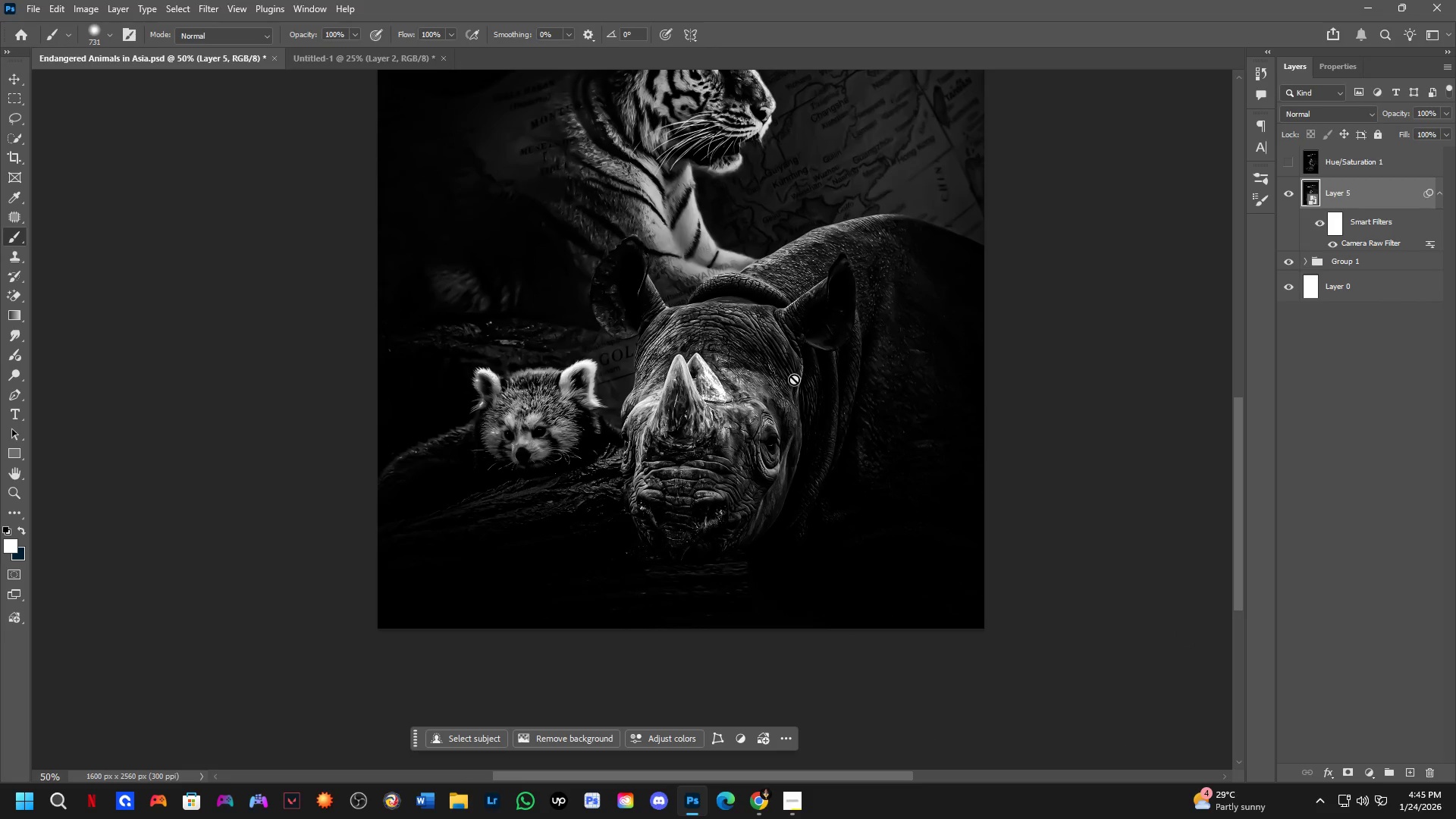 
key(Control+ControlLeft)
 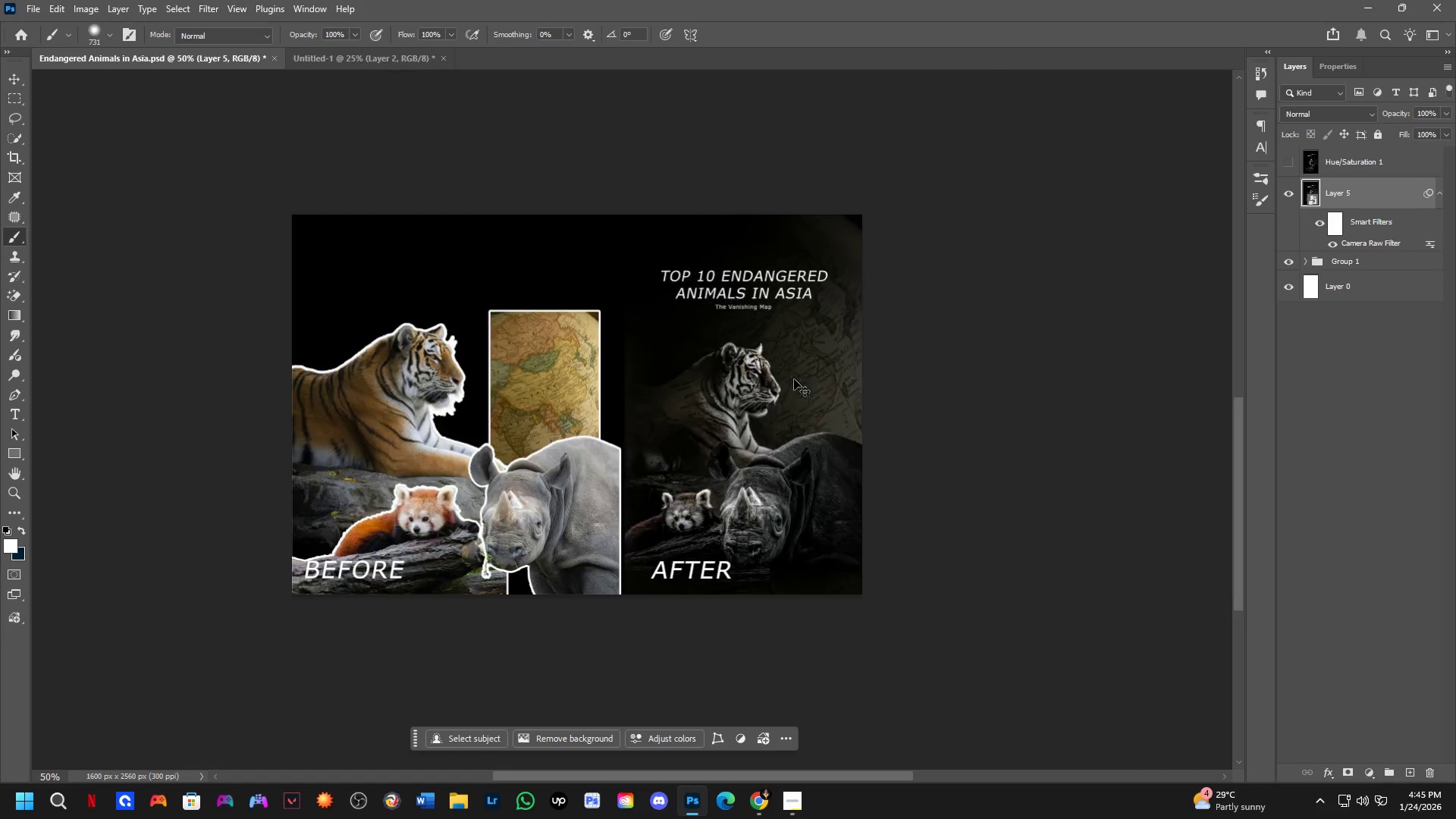 
key(Control+Tab)